 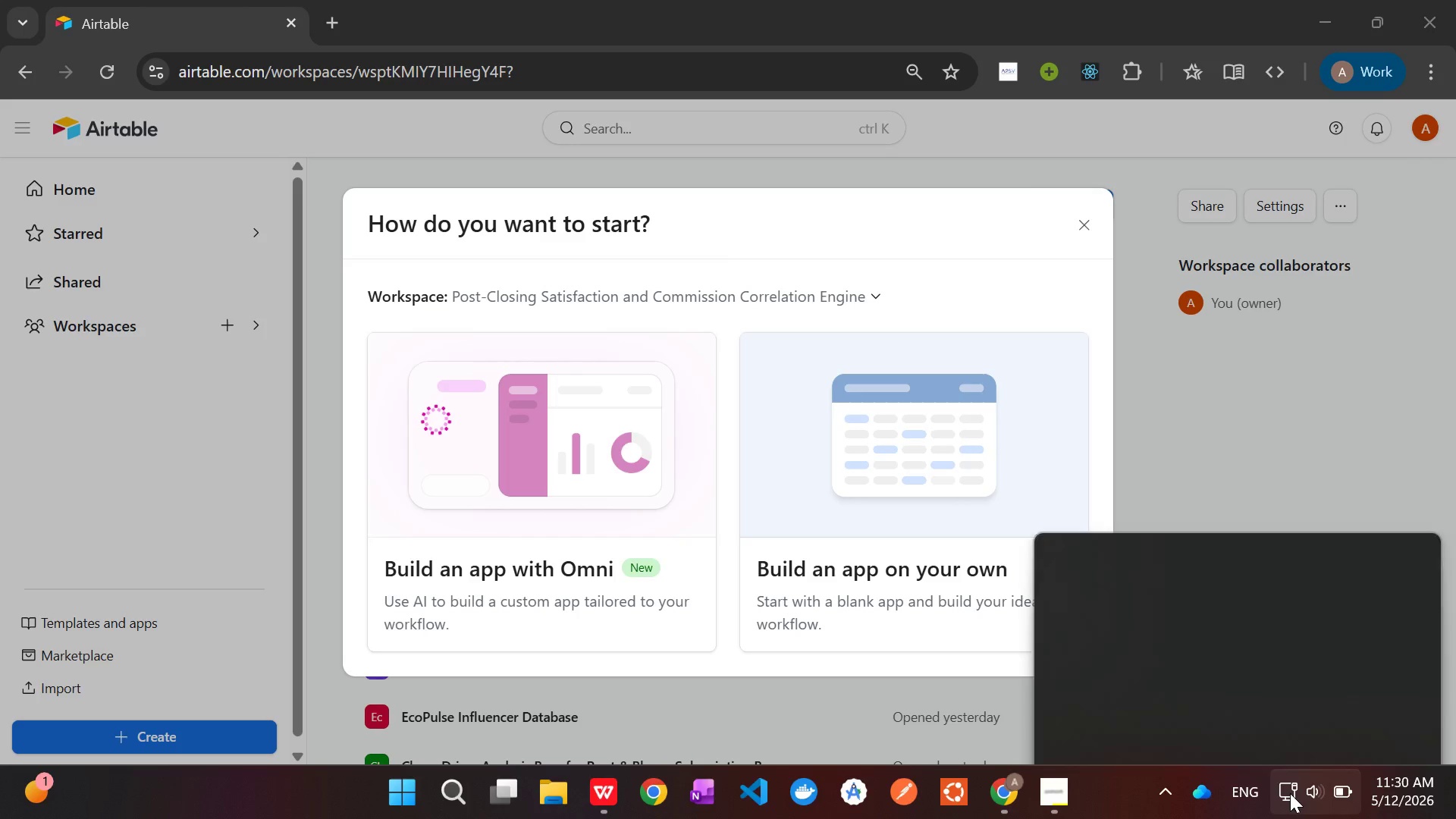 
left_click([1148, 372])
 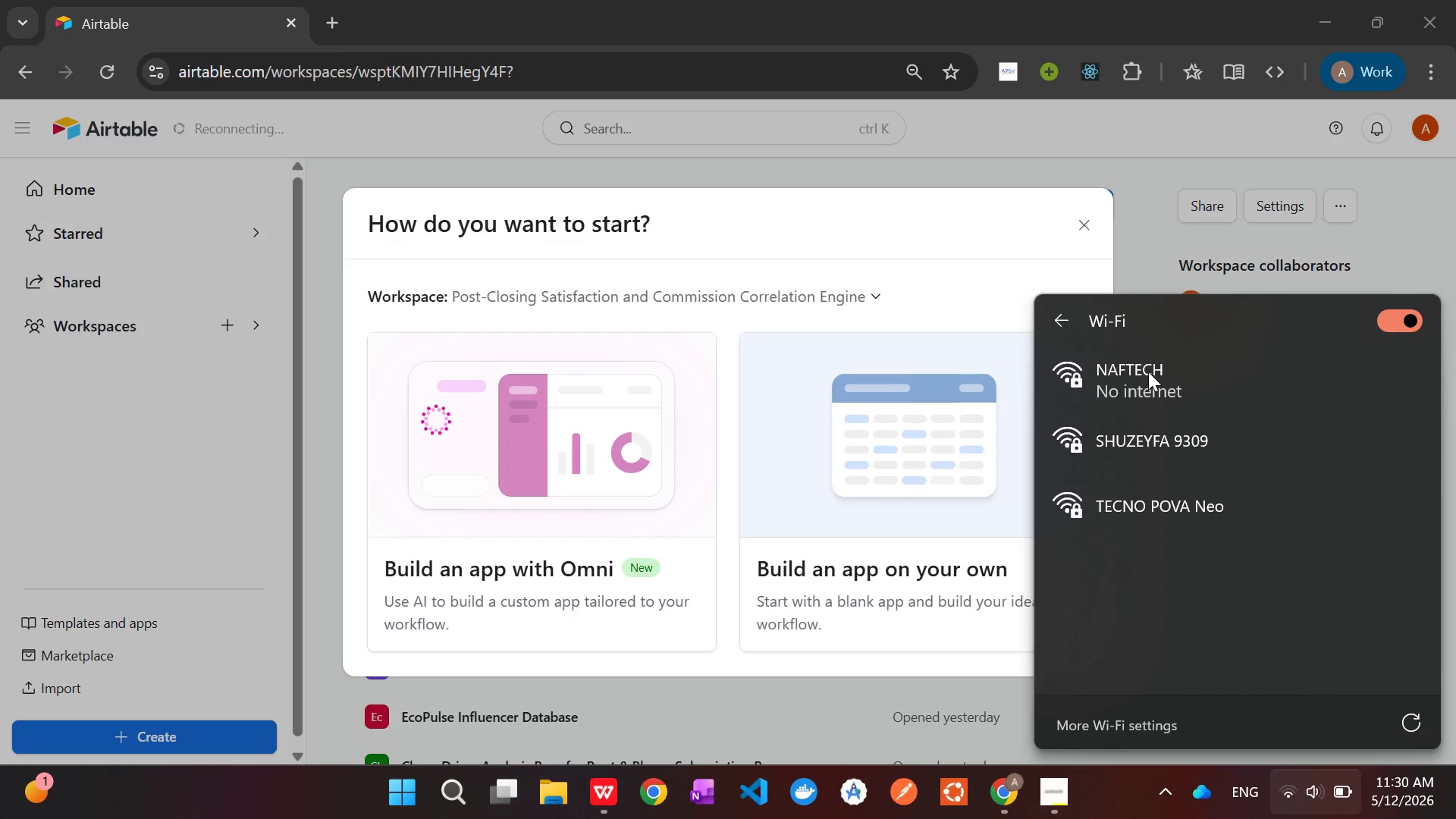 
wait(7.03)
 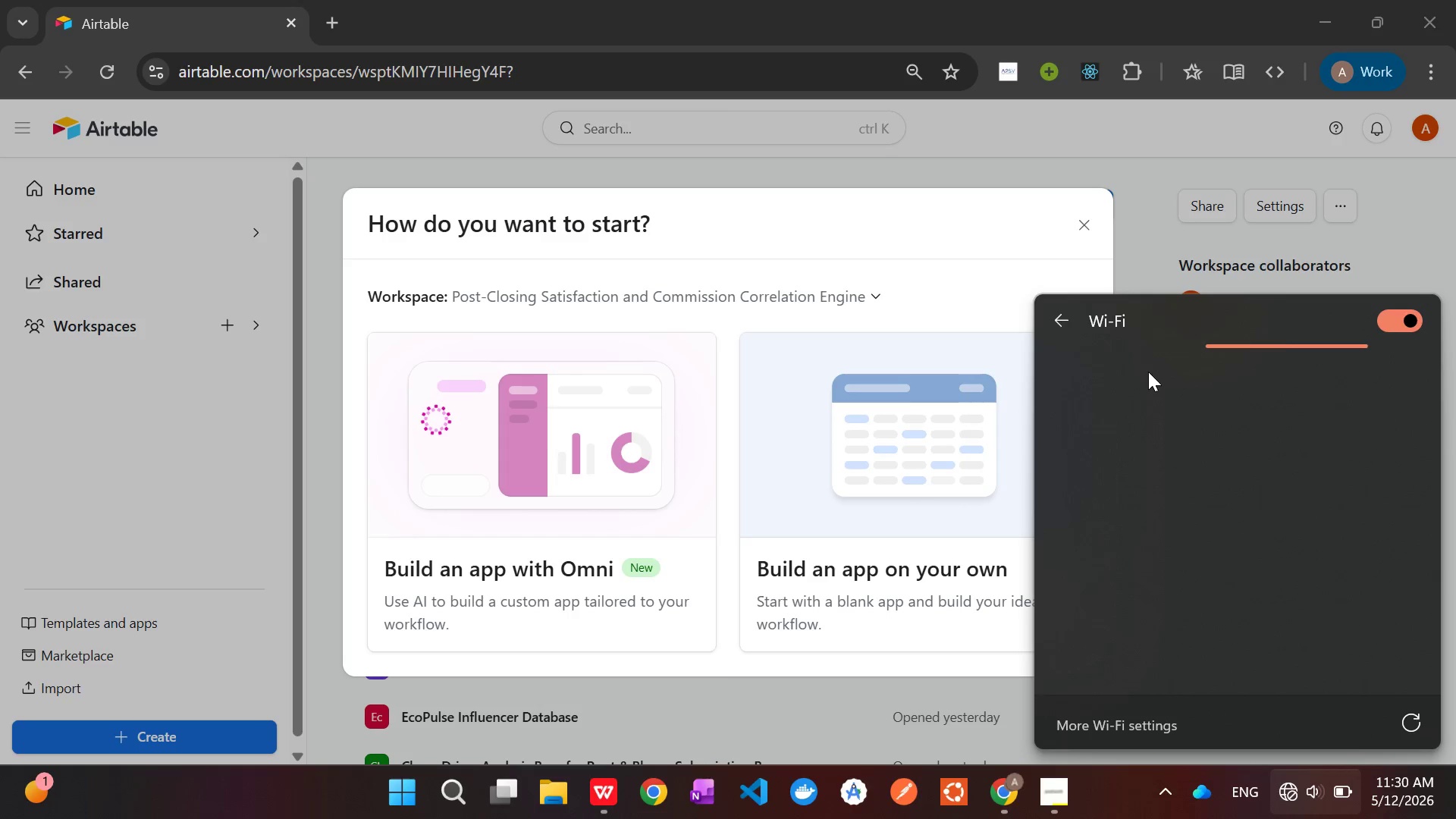 
left_click([1143, 386])
 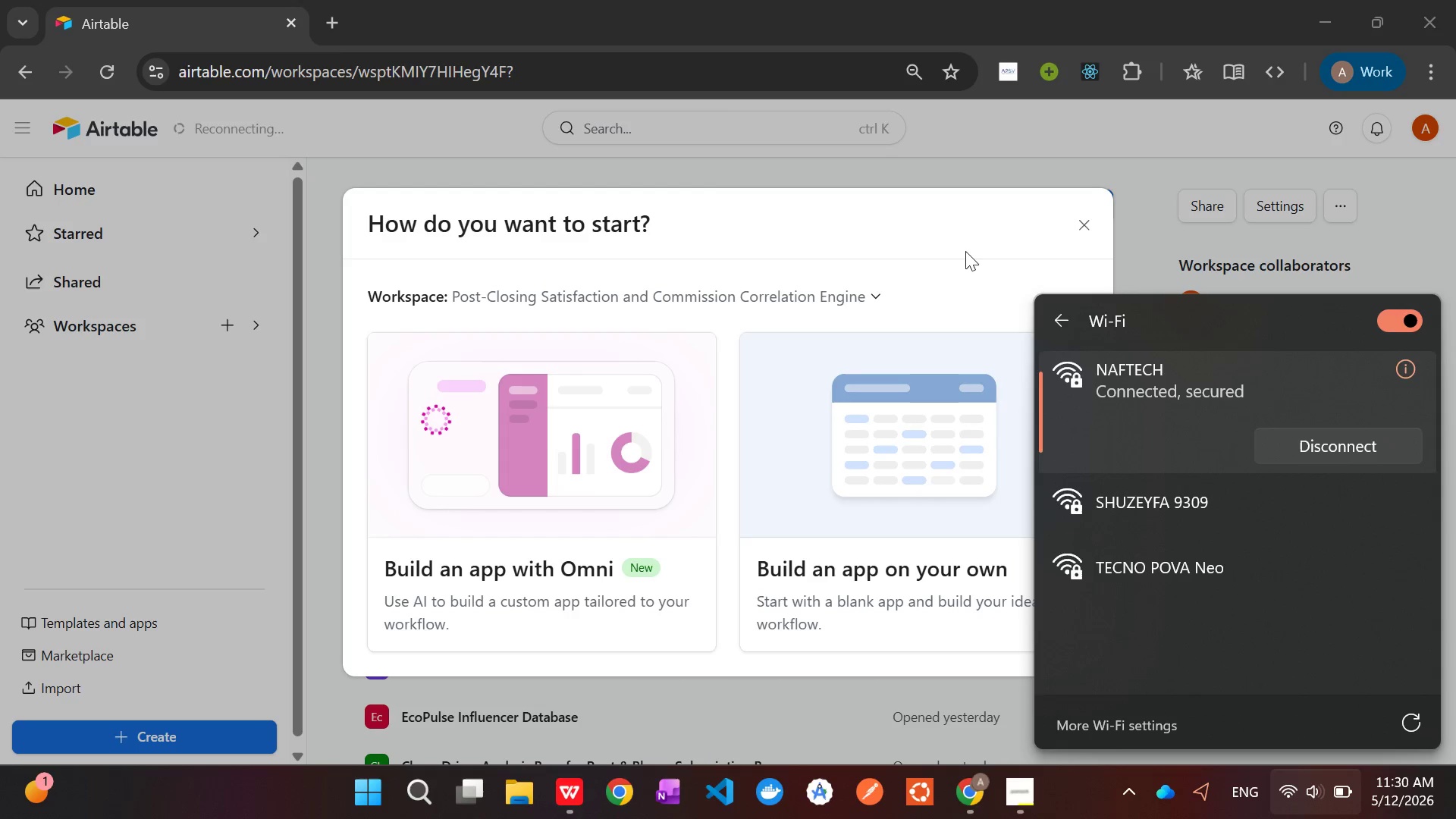 
left_click([944, 266])
 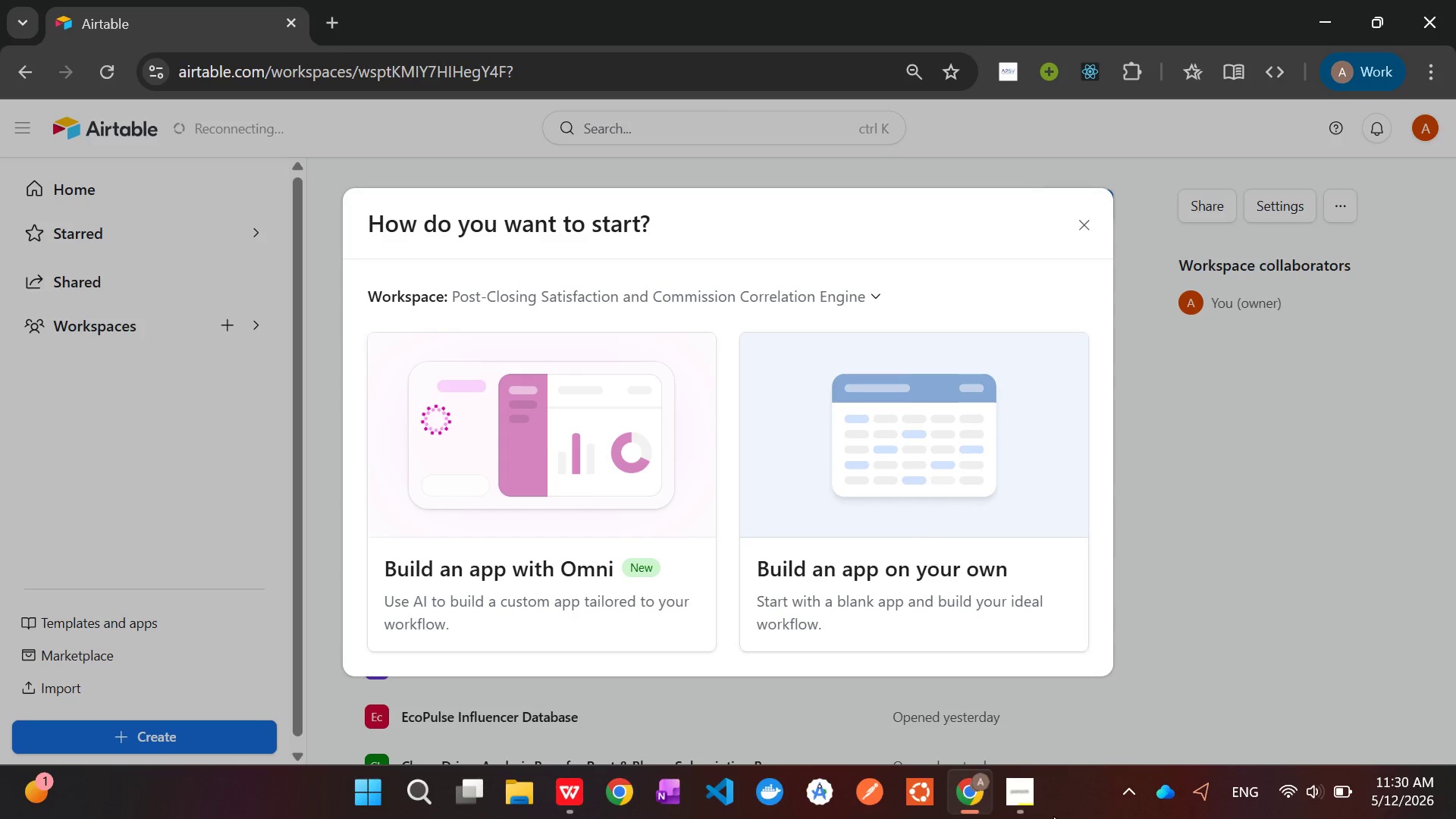 
left_click([1025, 792])